 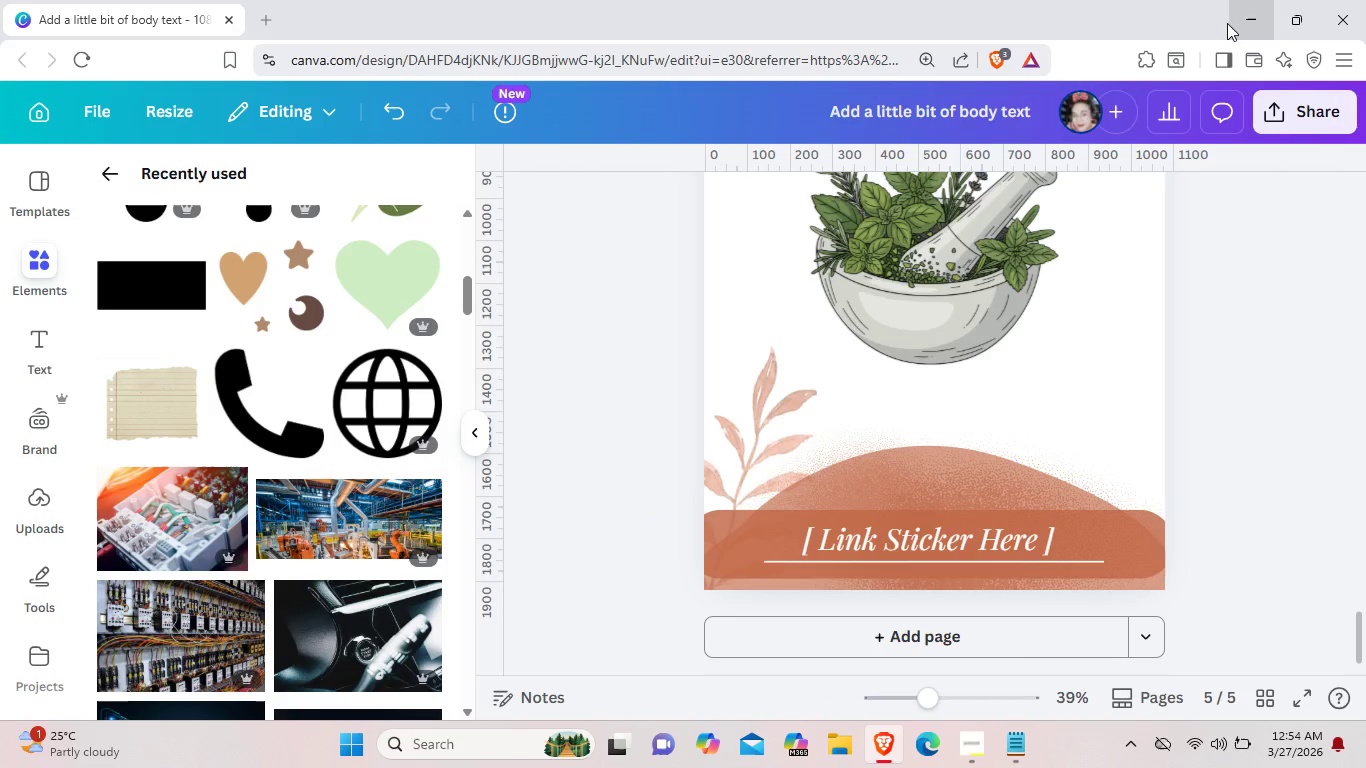 
scroll: coordinate [1050, 479], scroll_direction: up, amount: 2.0
 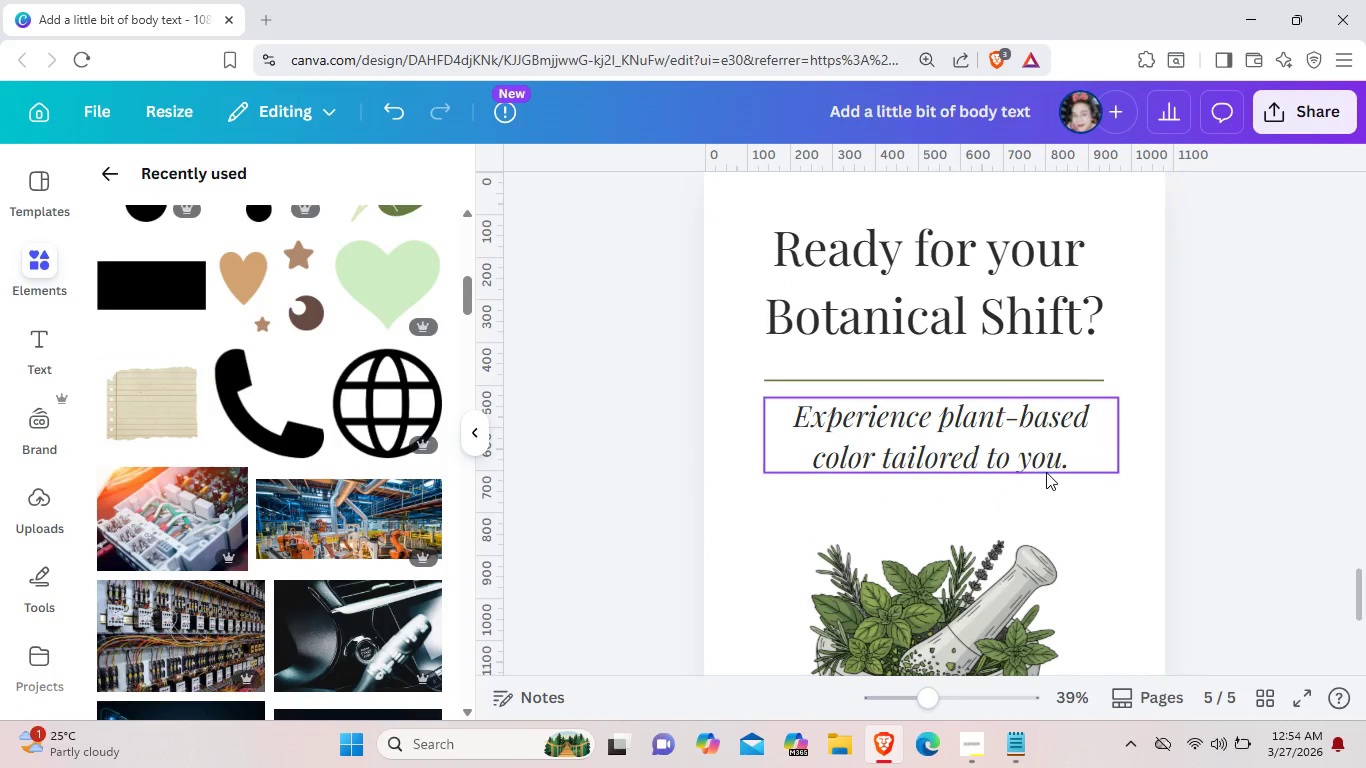 
left_click([1045, 468])
 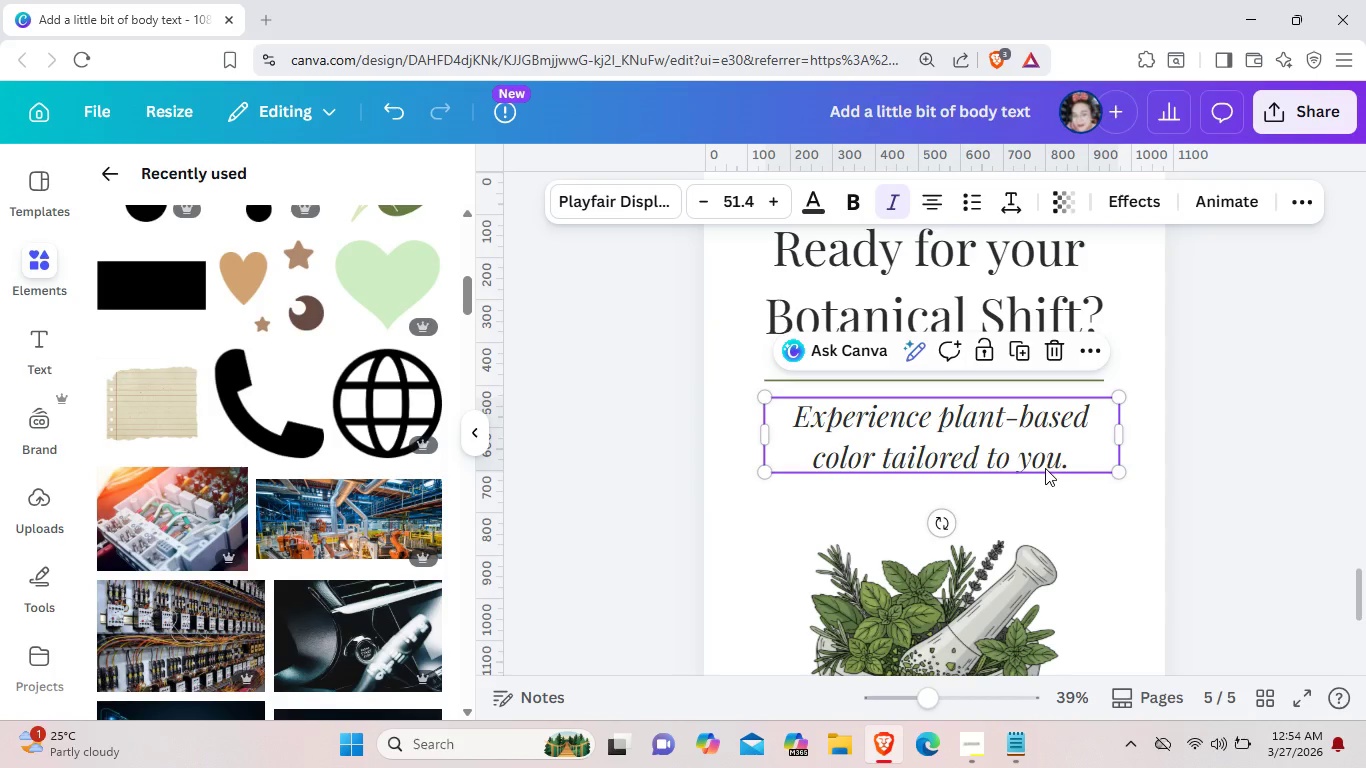 
left_click([1061, 264])
 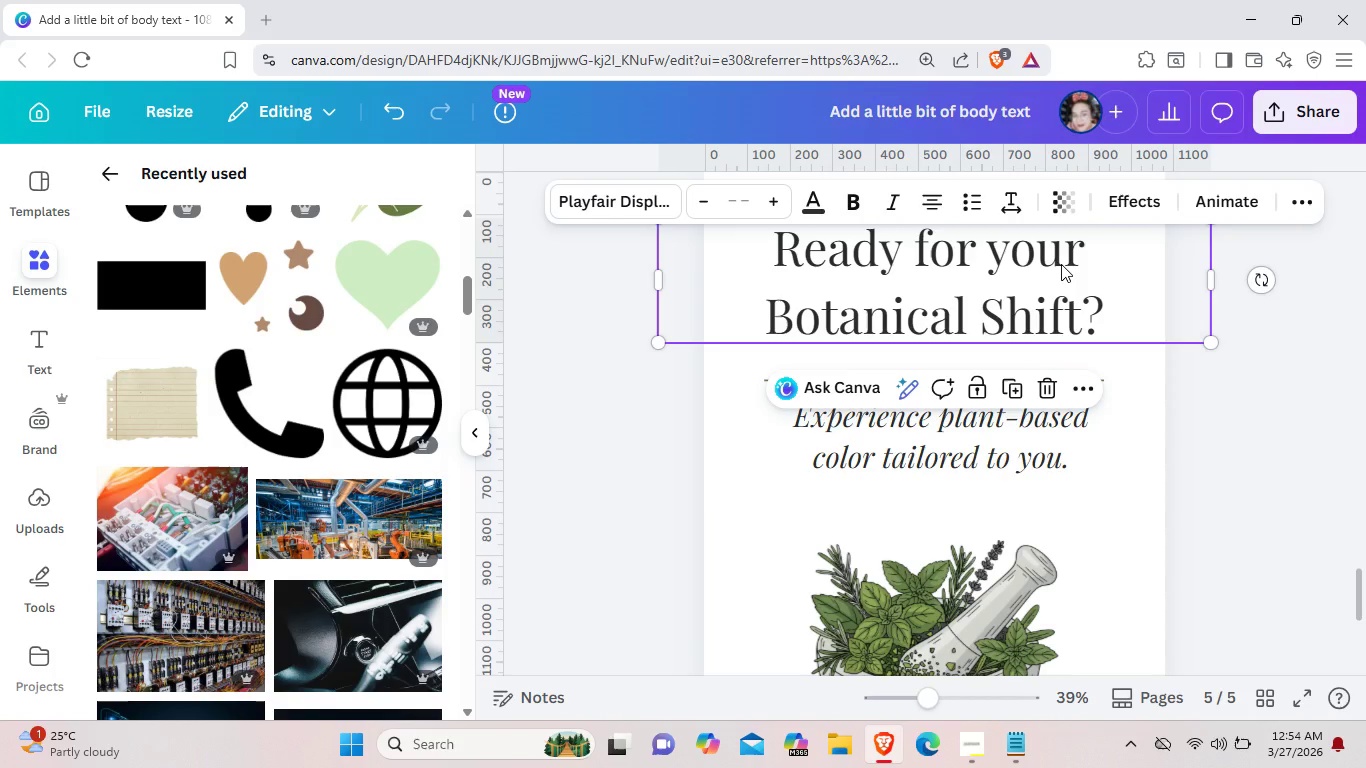 
key(Control+C)
 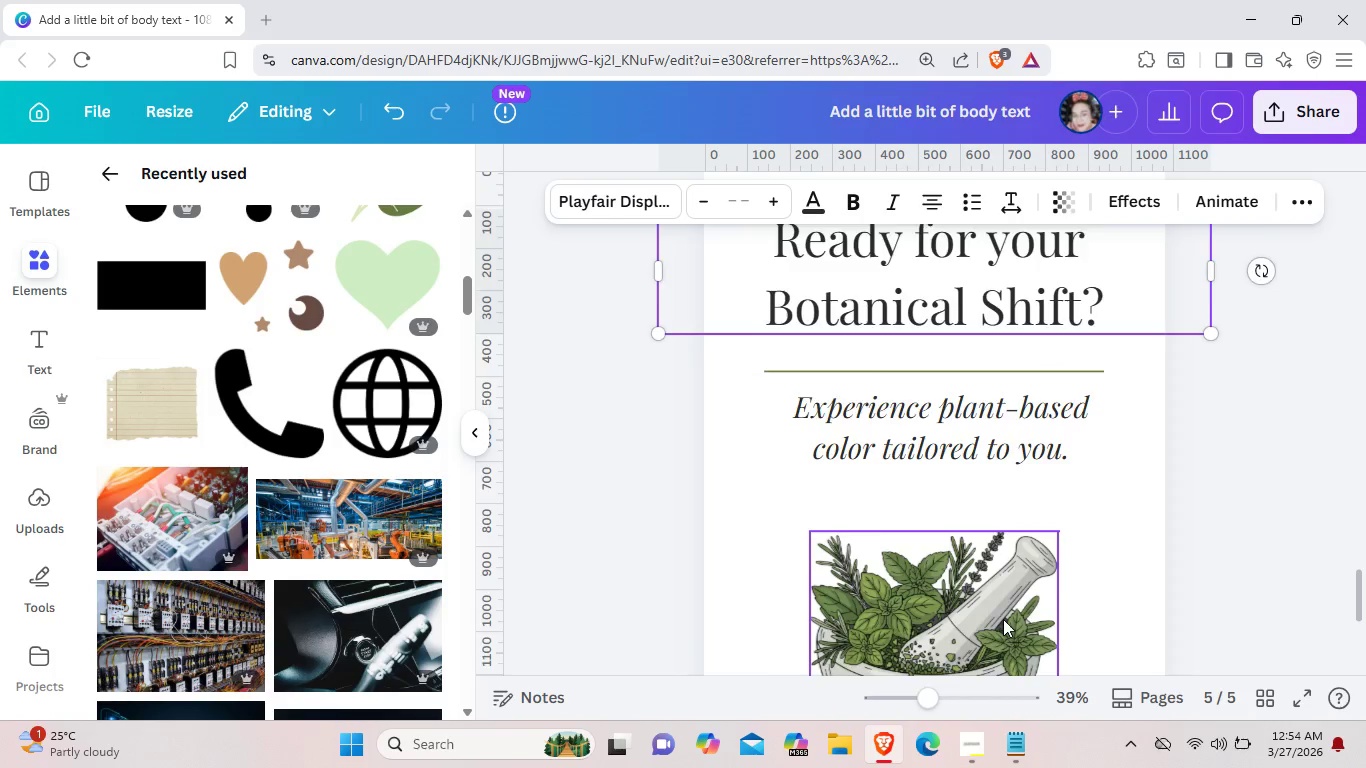 
scroll: coordinate [1003, 619], scroll_direction: down, amount: 4.0
 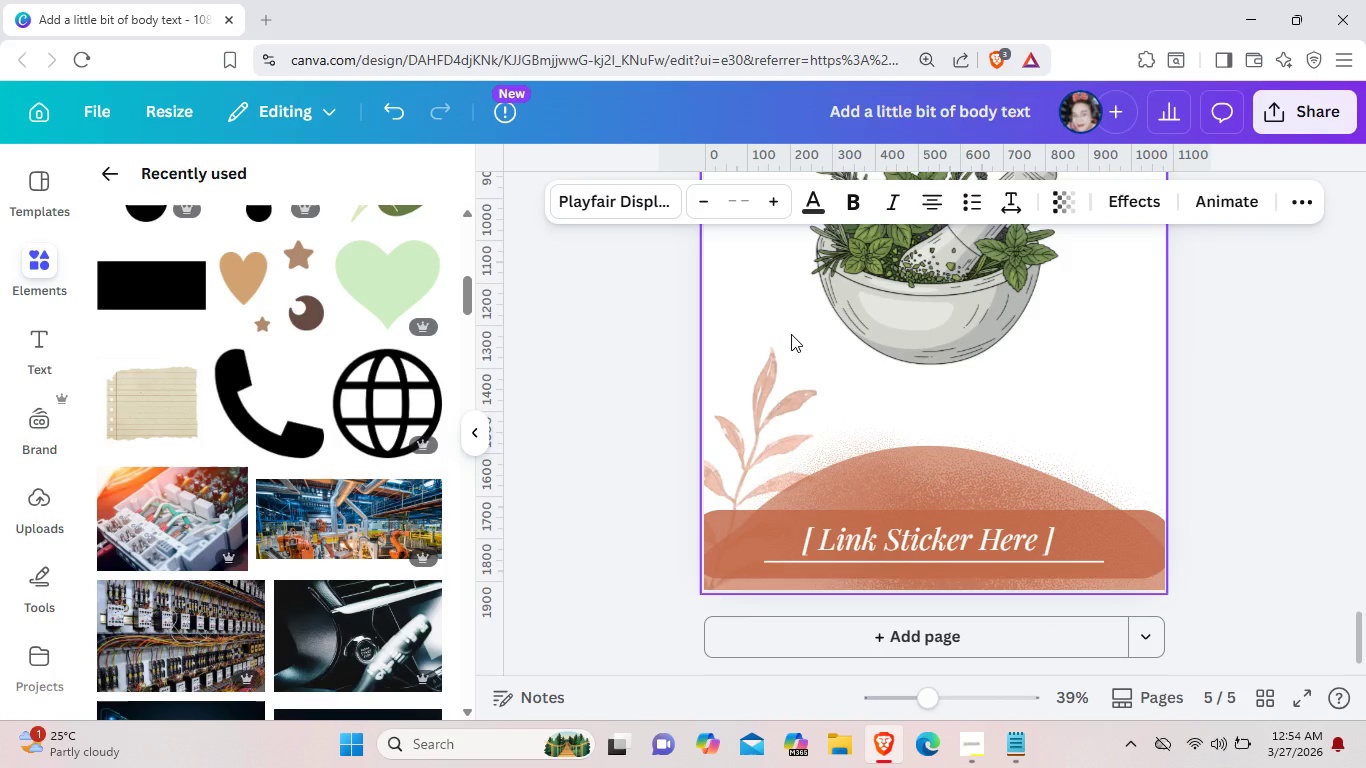 
key(Control+V)
 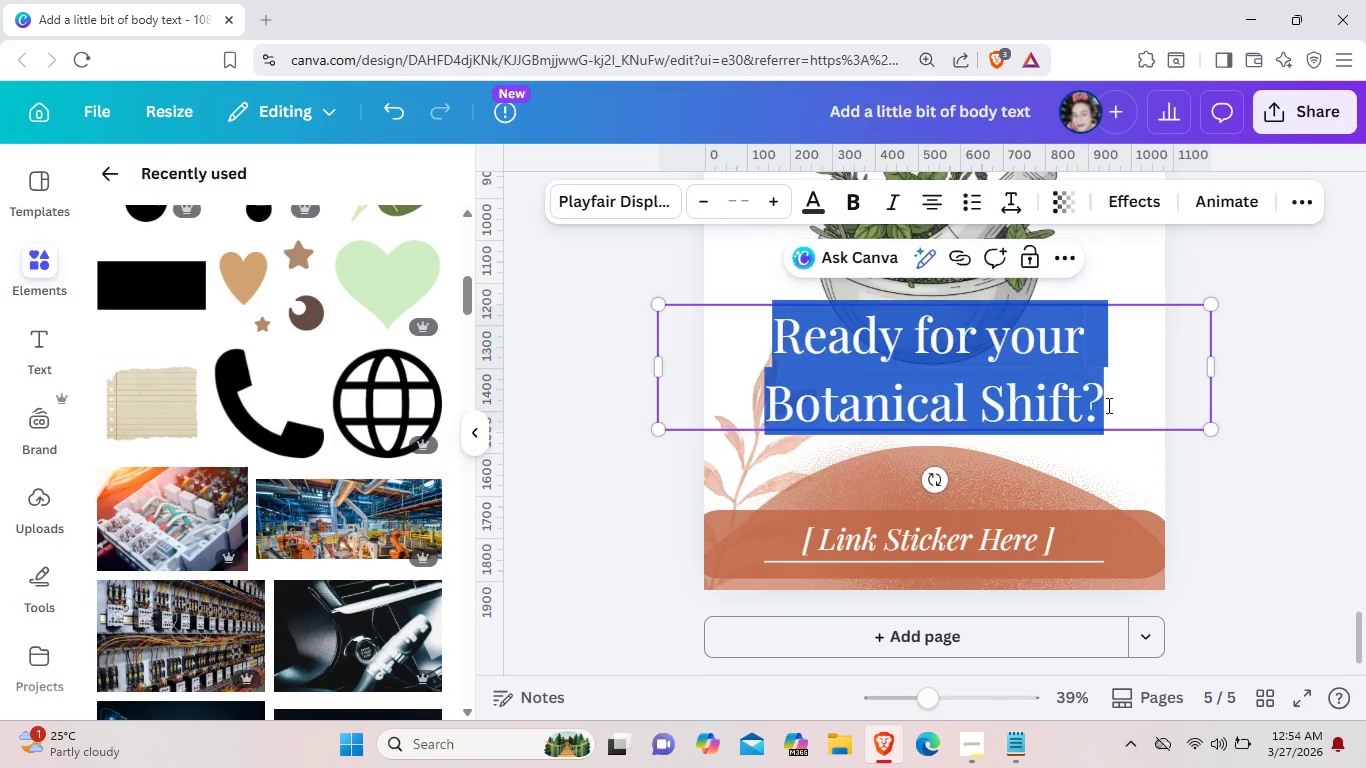 
left_click([1109, 406])
 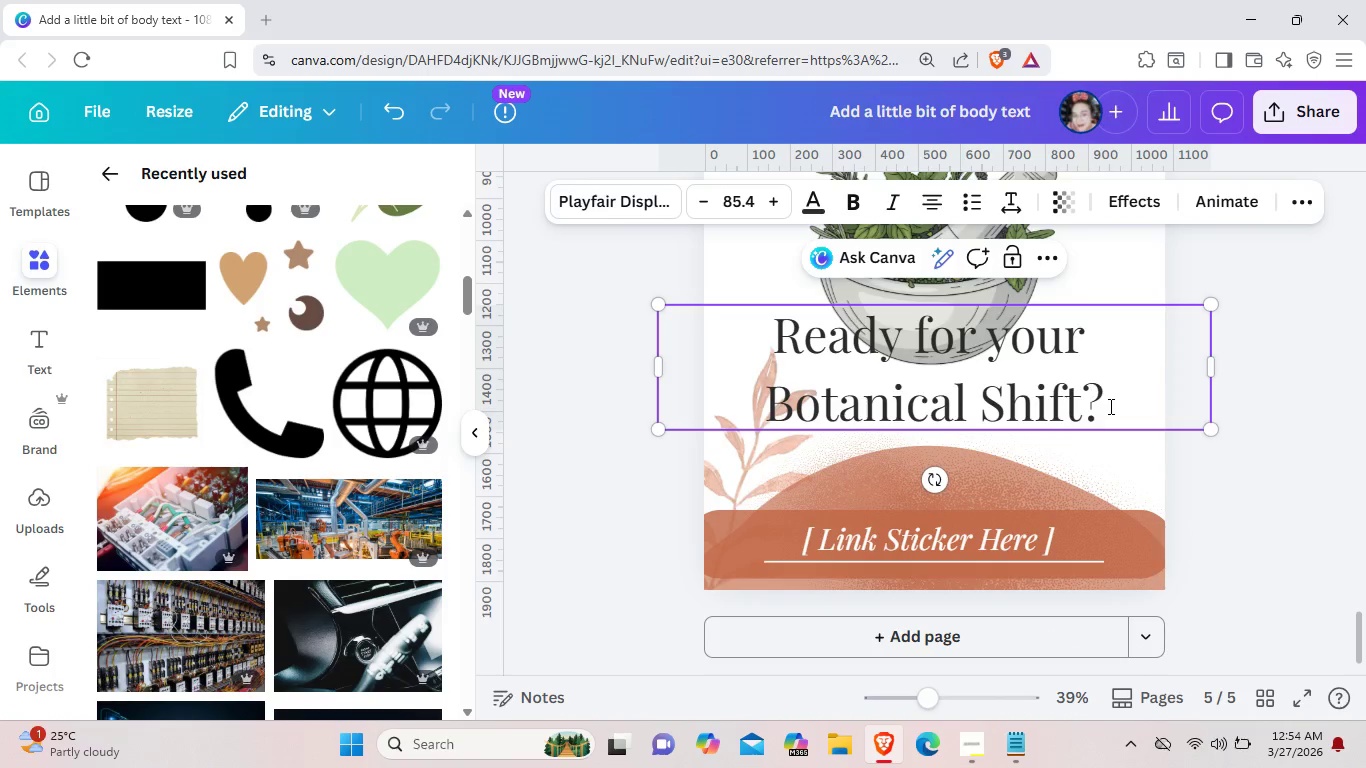 
key(Backspace)
key(Backspace)
key(Backspace)
key(Backspace)
key(Backspace)
key(Backspace)
key(Backspace)
key(Backspace)
key(Backspace)
key(Backspace)
key(Backspace)
key(Backspace)
key(Backspace)
key(Backspace)
key(Backspace)
key(Backspace)
key(Backspace)
key(Backspace)
key(Backspace)
key(Backspace)
key(Backspace)
key(Backspace)
key(Backspace)
key(Backspace)
key(Backspace)
key(Backspace)
key(Backspace)
key(Backspace)
key(Backspace)
key(Backspace)
key(Backspace)
key(Backspace)
type(BOO)
key(Backspace)
key(Backspace)
type(ook your Consutay)
key(Backspace)
type(tion)
 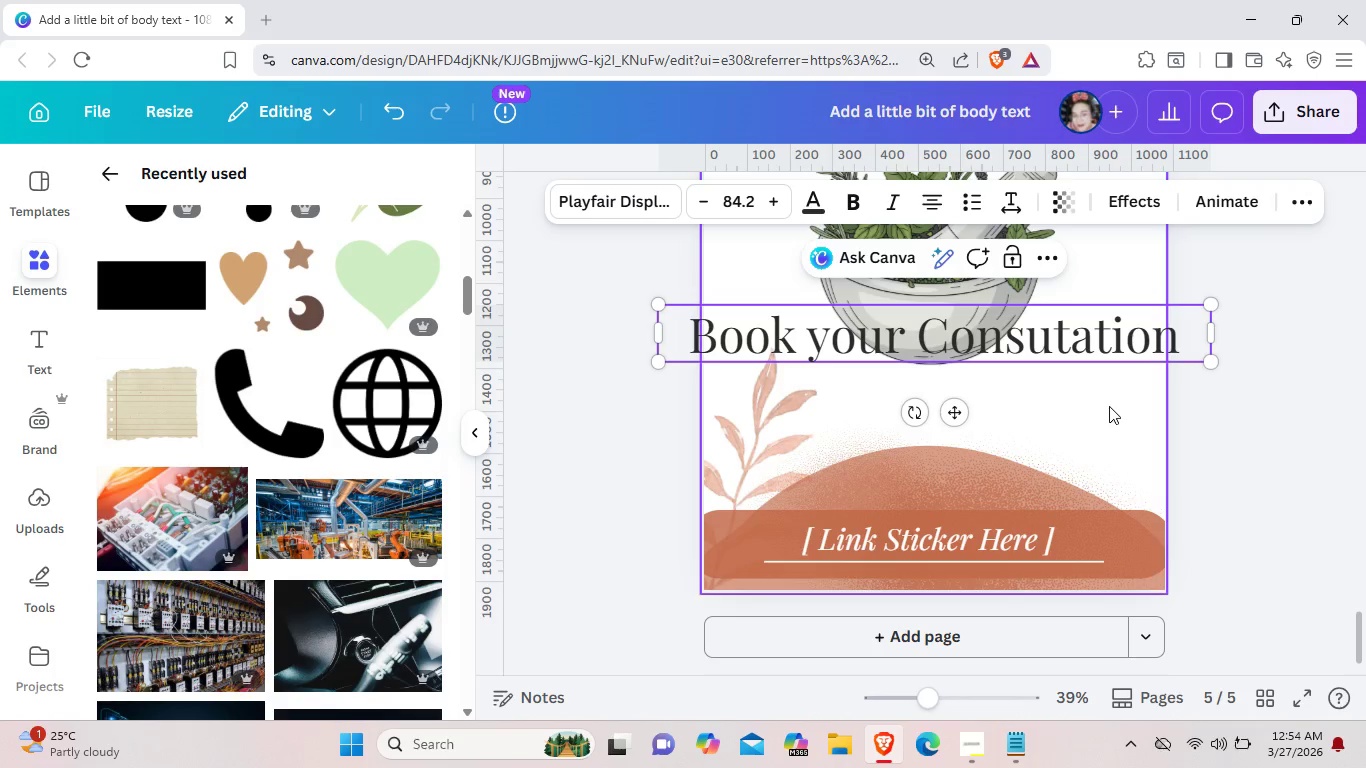 
left_click_drag(start_coordinate=[1214, 357], to_coordinate=[1038, 325])
 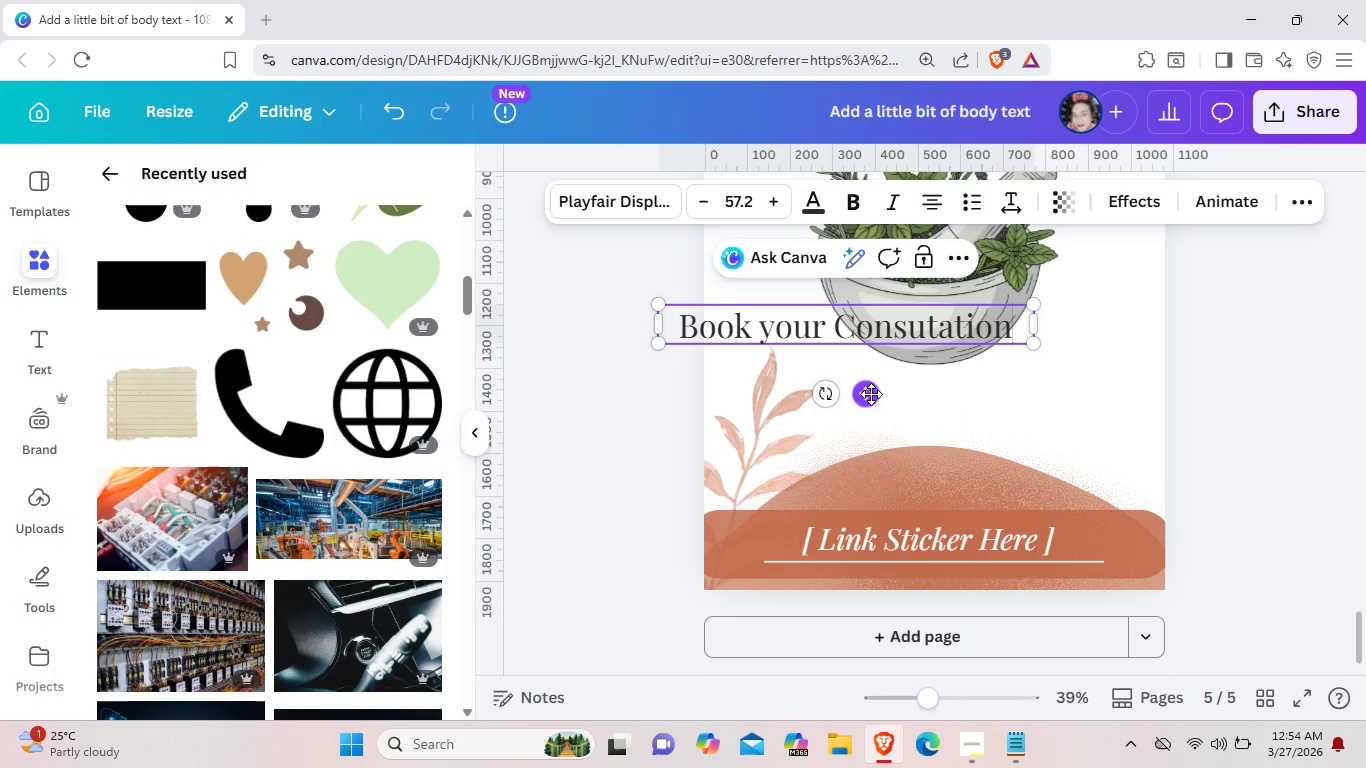 
left_click_drag(start_coordinate=[870, 394], to_coordinate=[959, 555])
 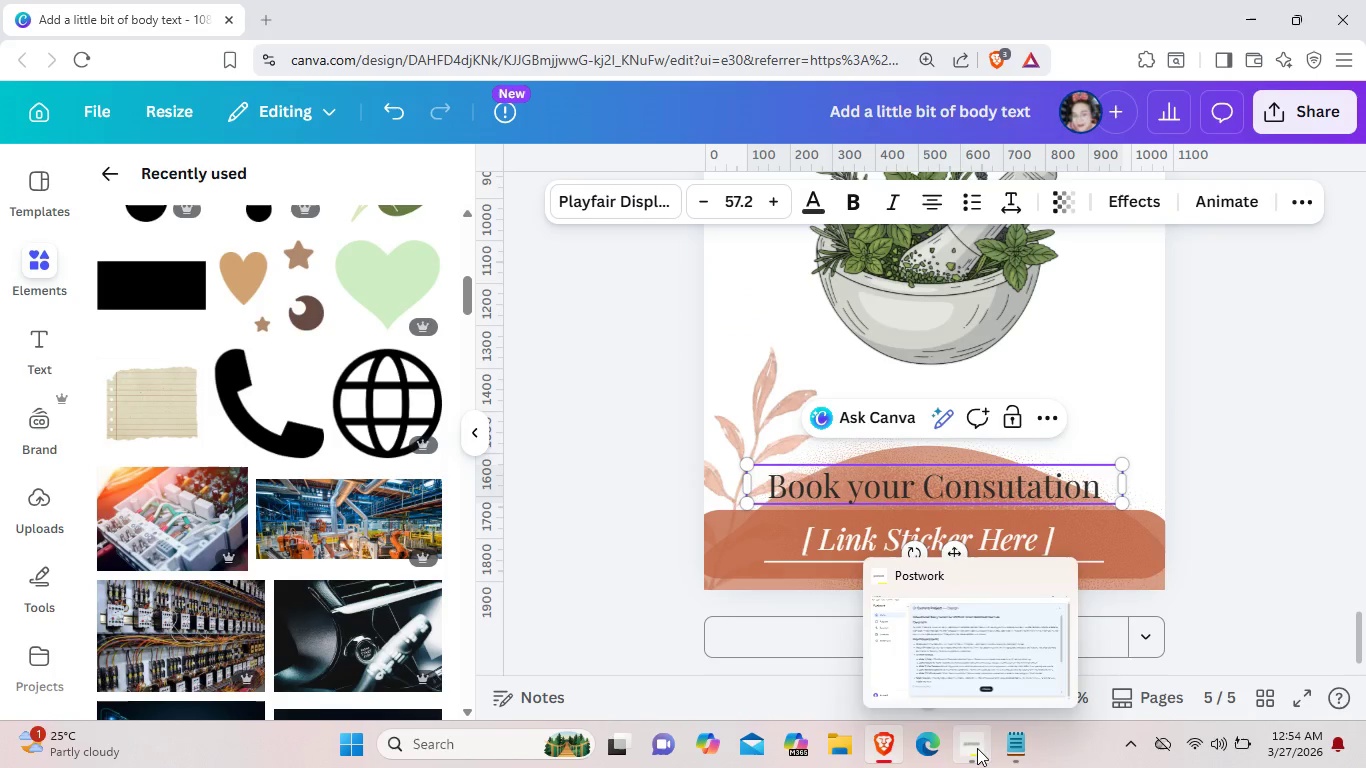 
left_click([977, 748])